 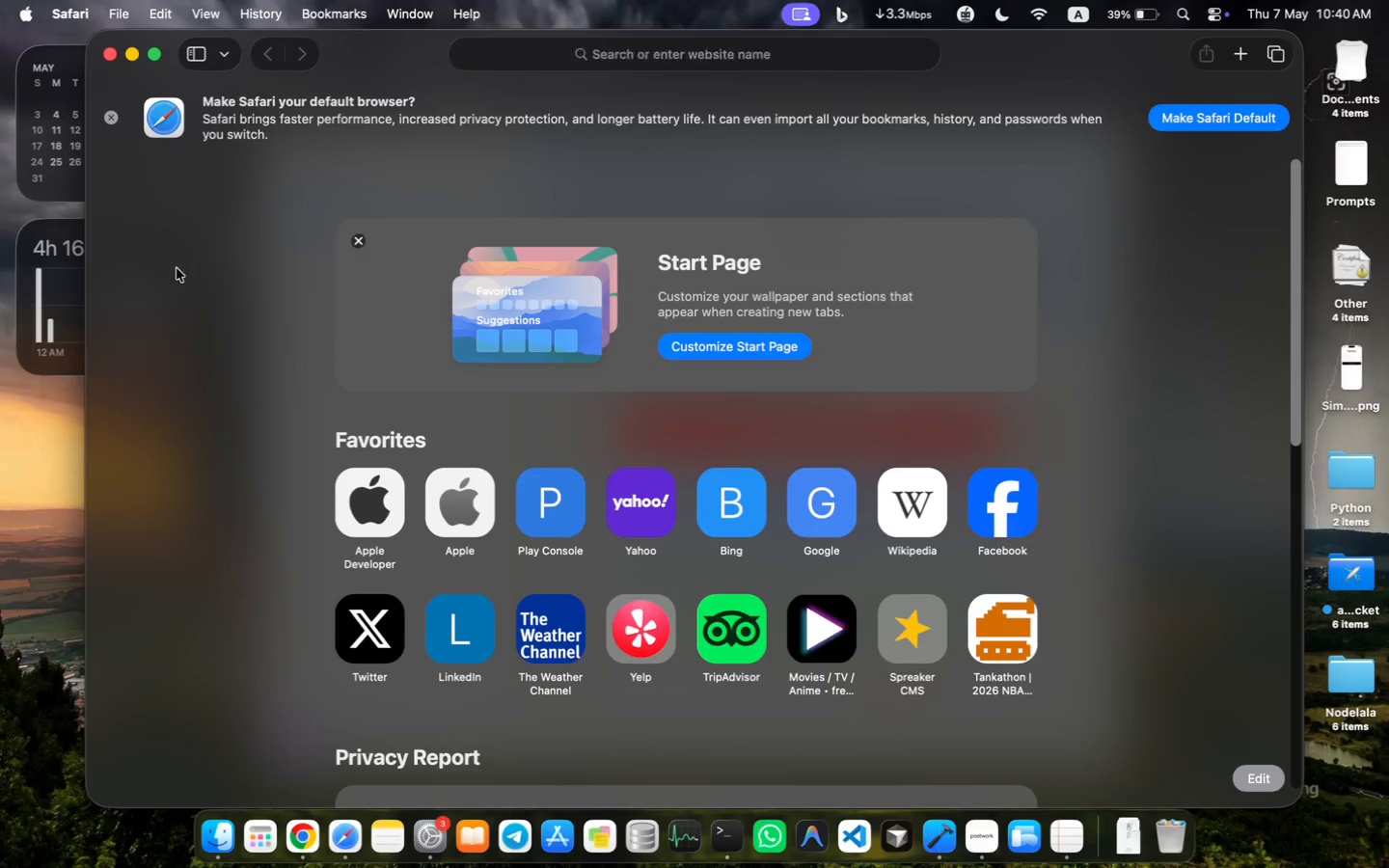 
type(http://)
 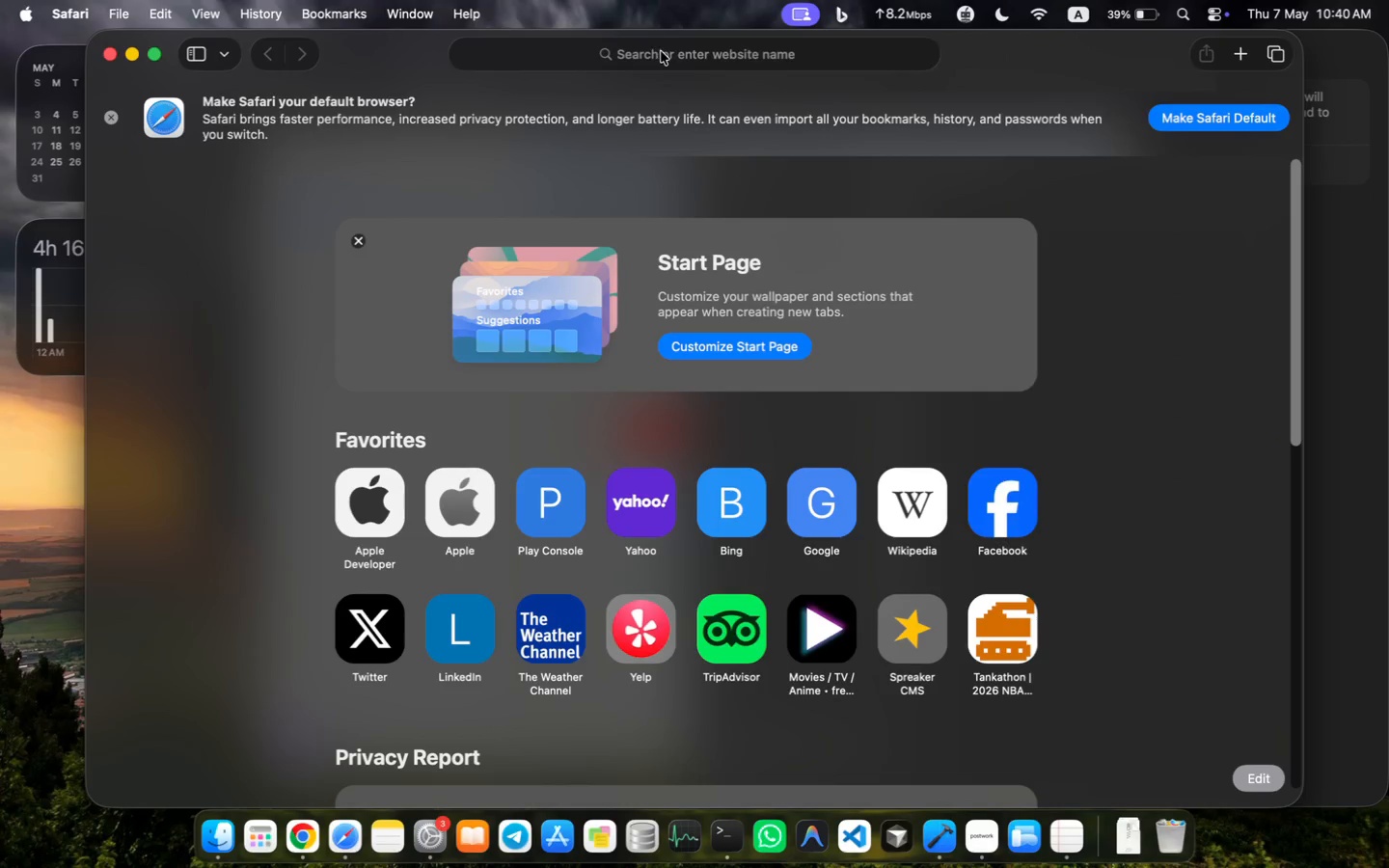 
key(ArrowRight)
 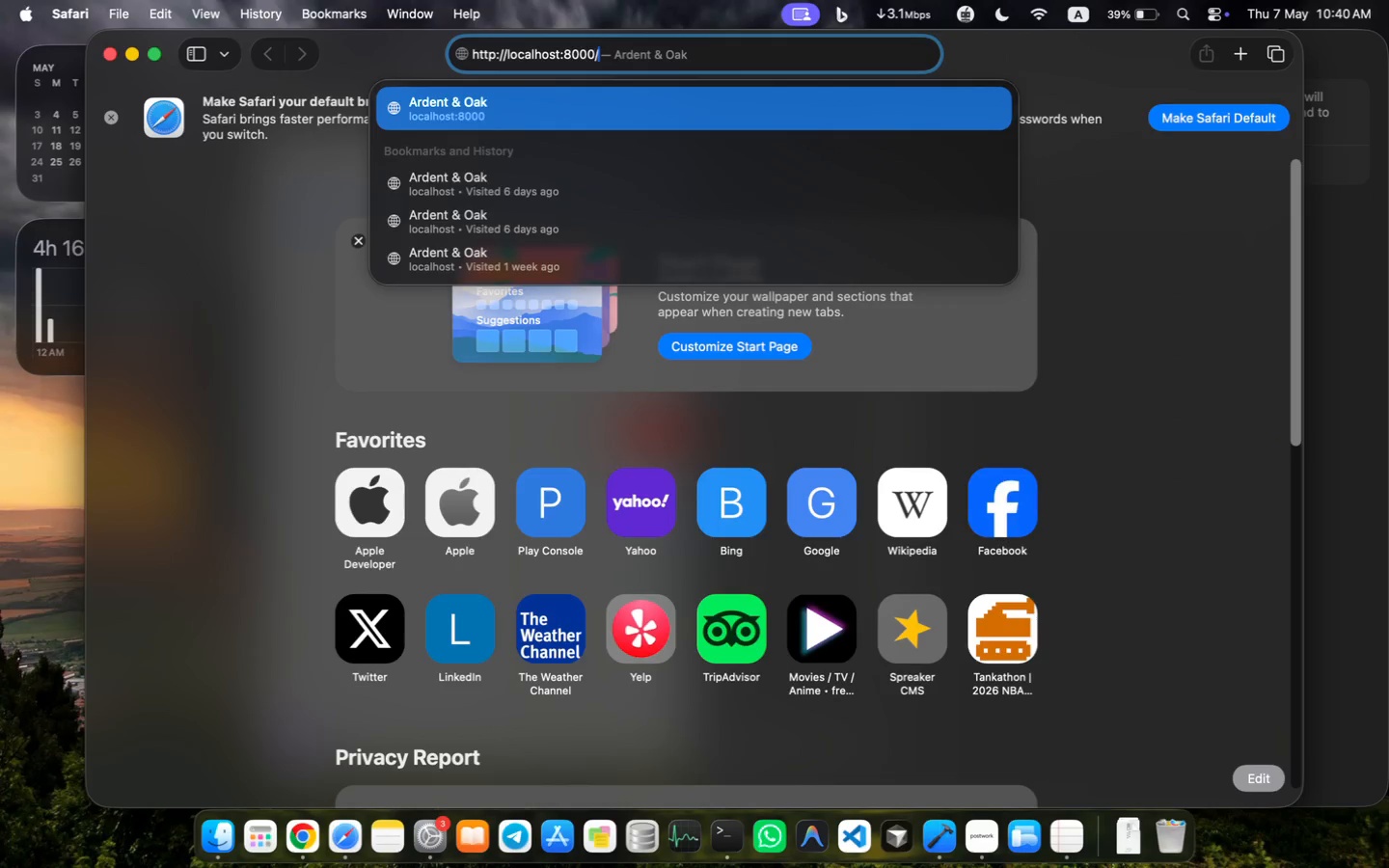 
key(ArrowLeft)
 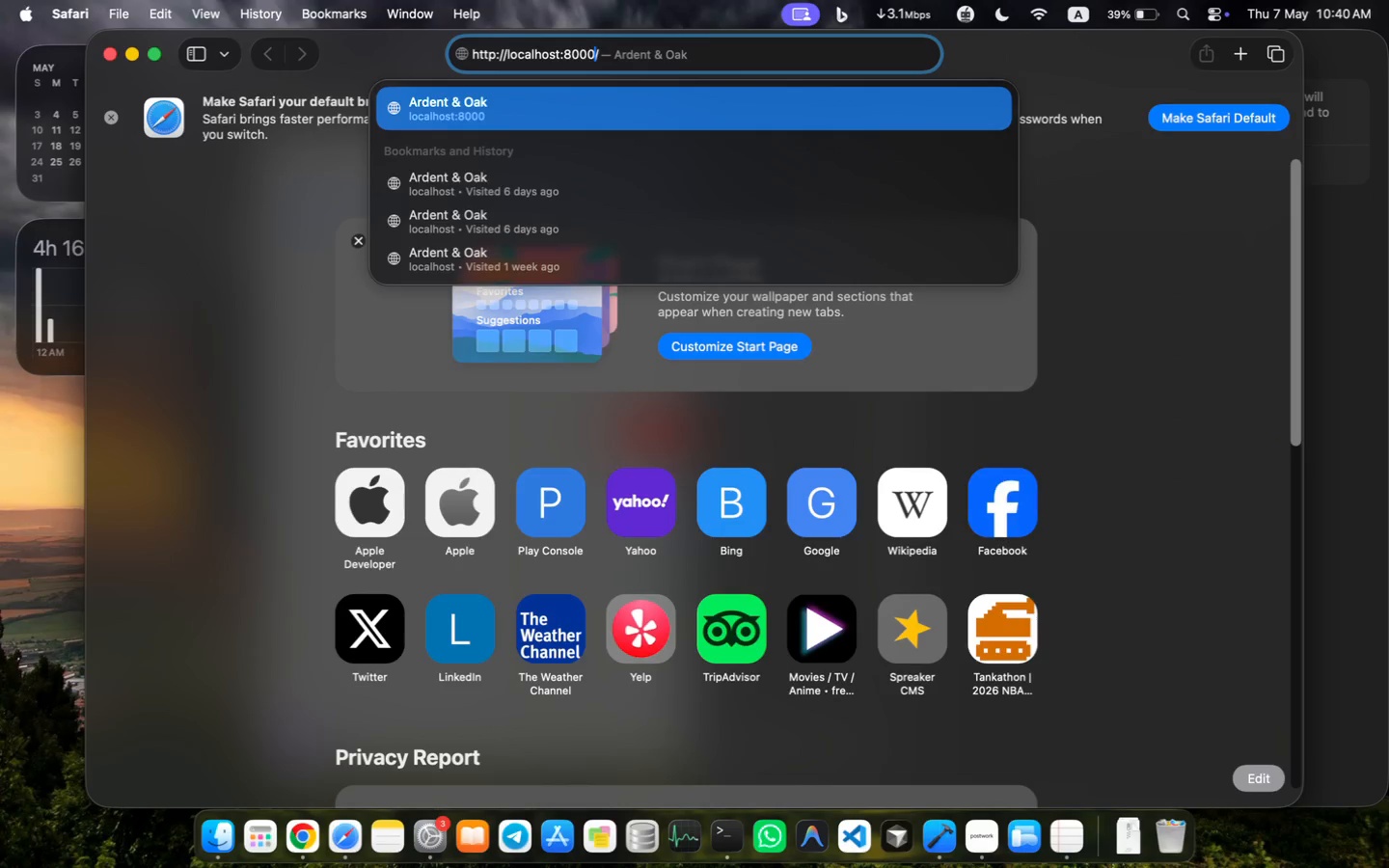 
key(Backspace)
key(Backspace)
type(80)
 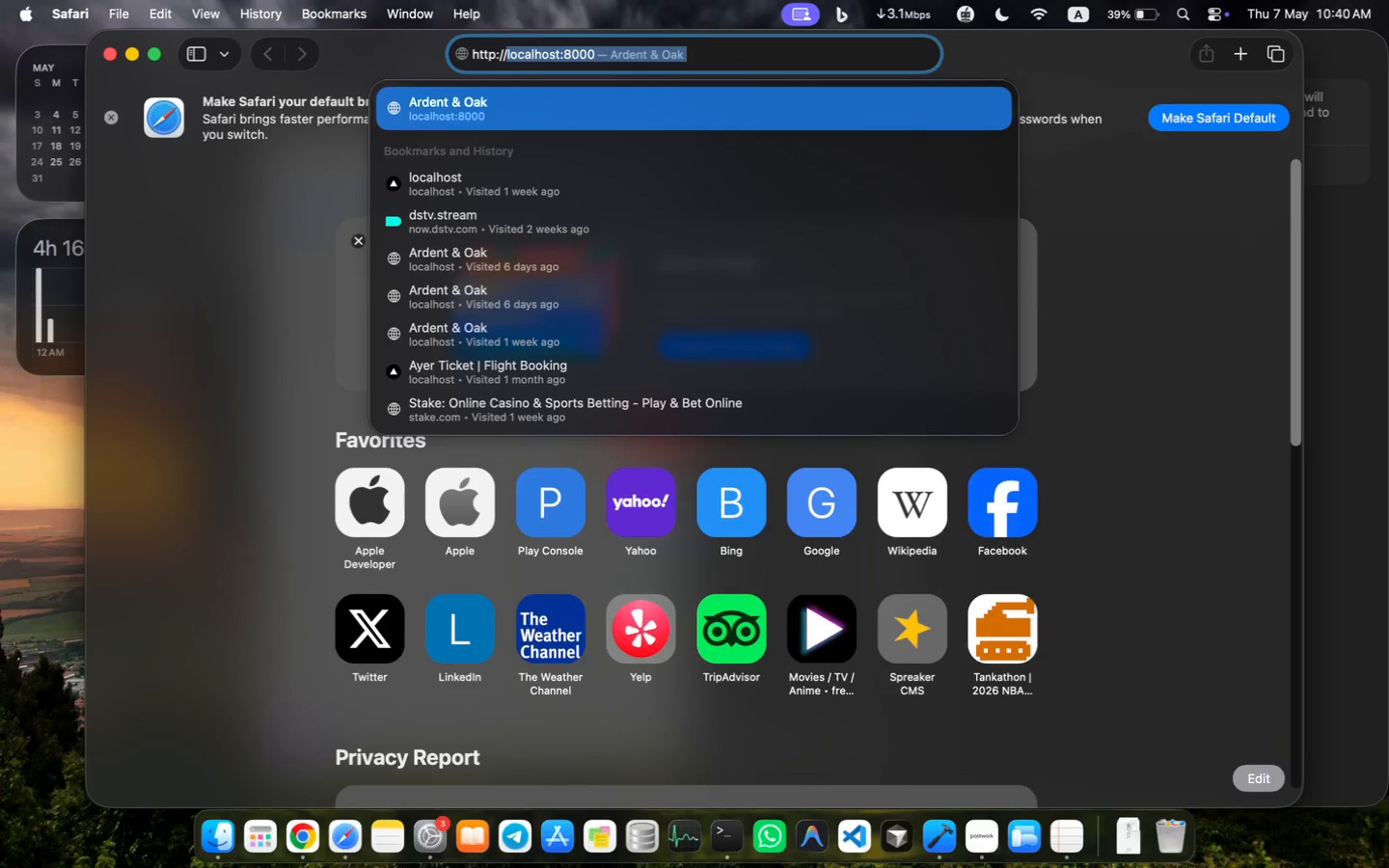 
key(ArrowRight)
 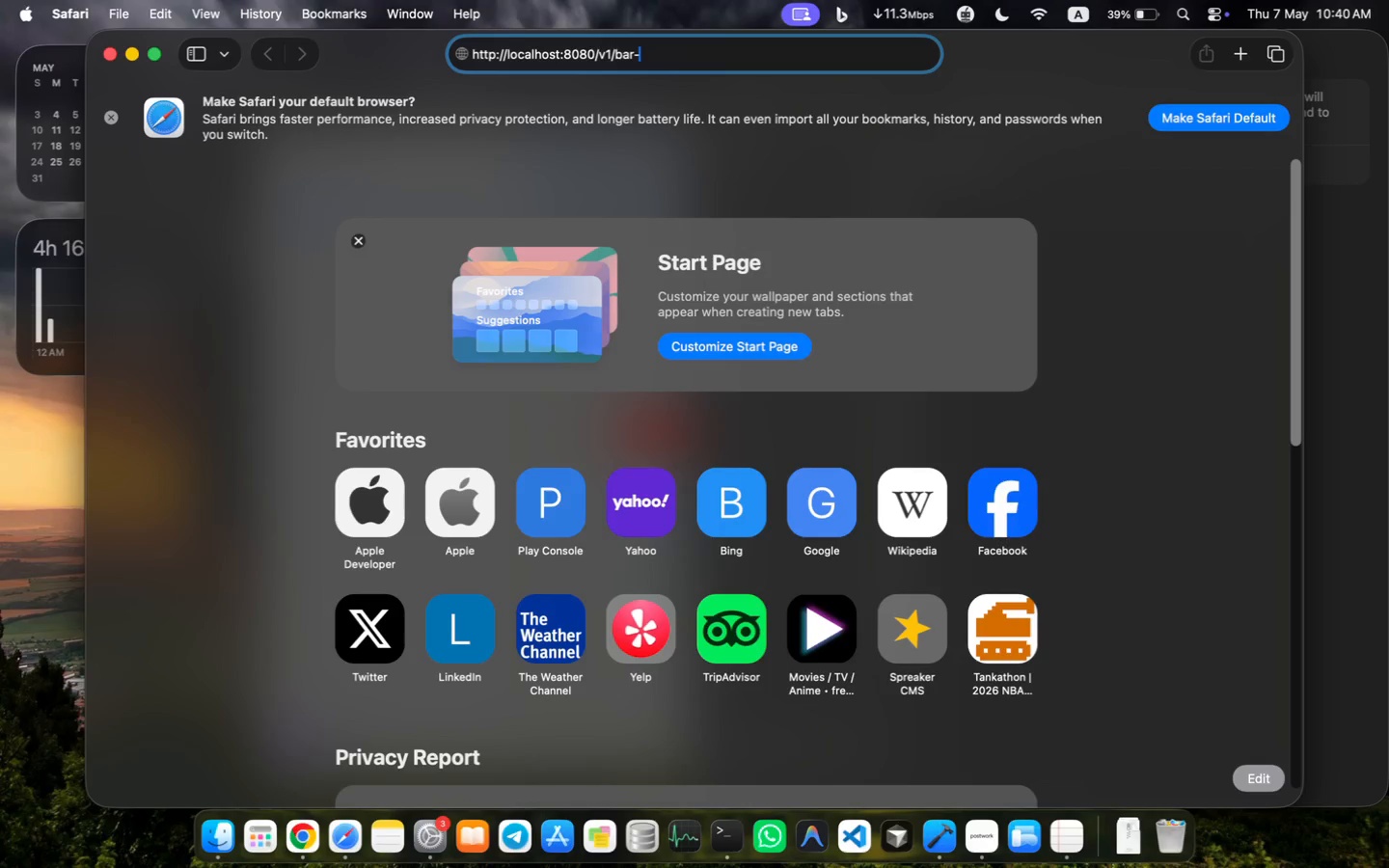 
type(v1/bar-status)
 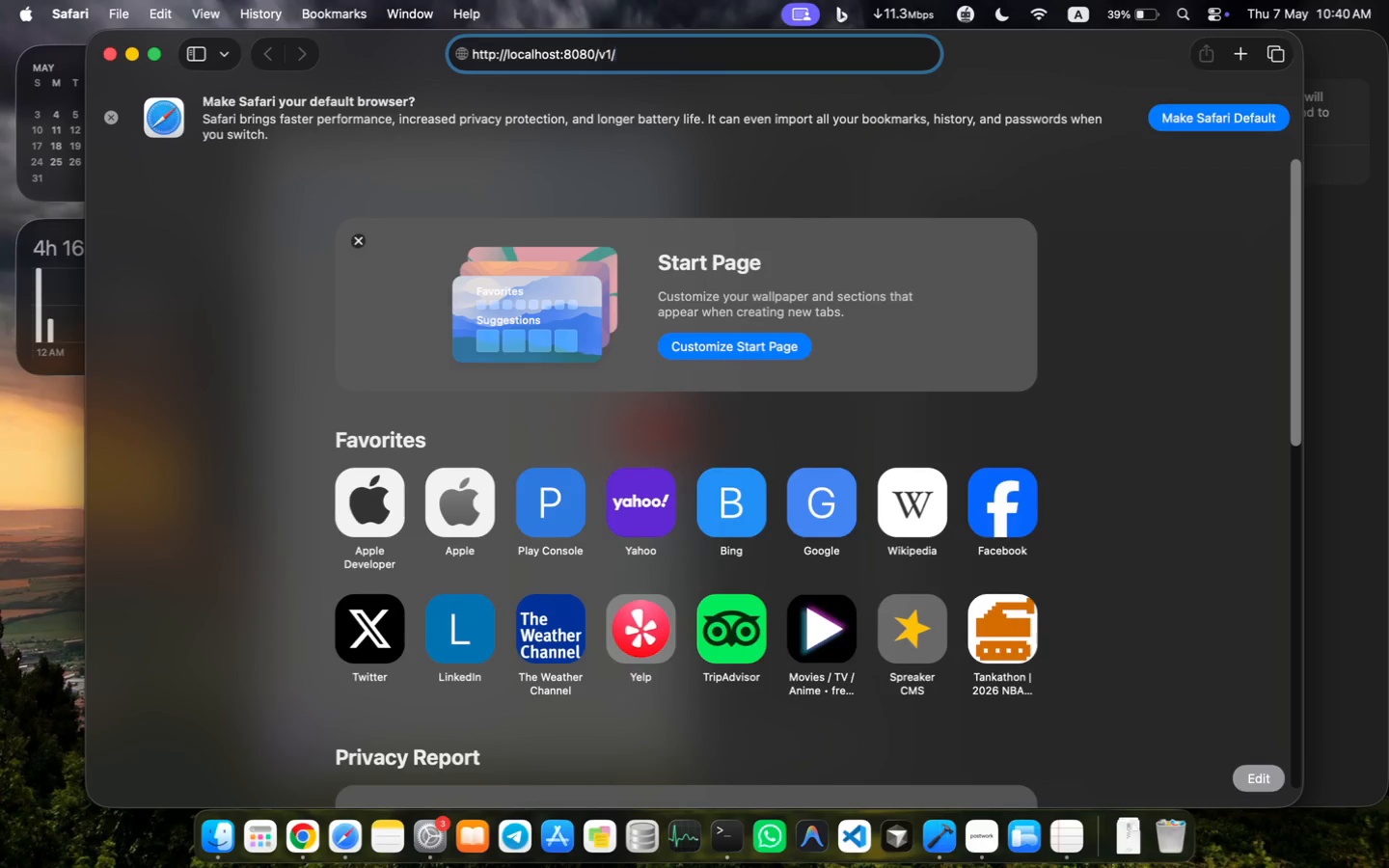 
key(Enter)
 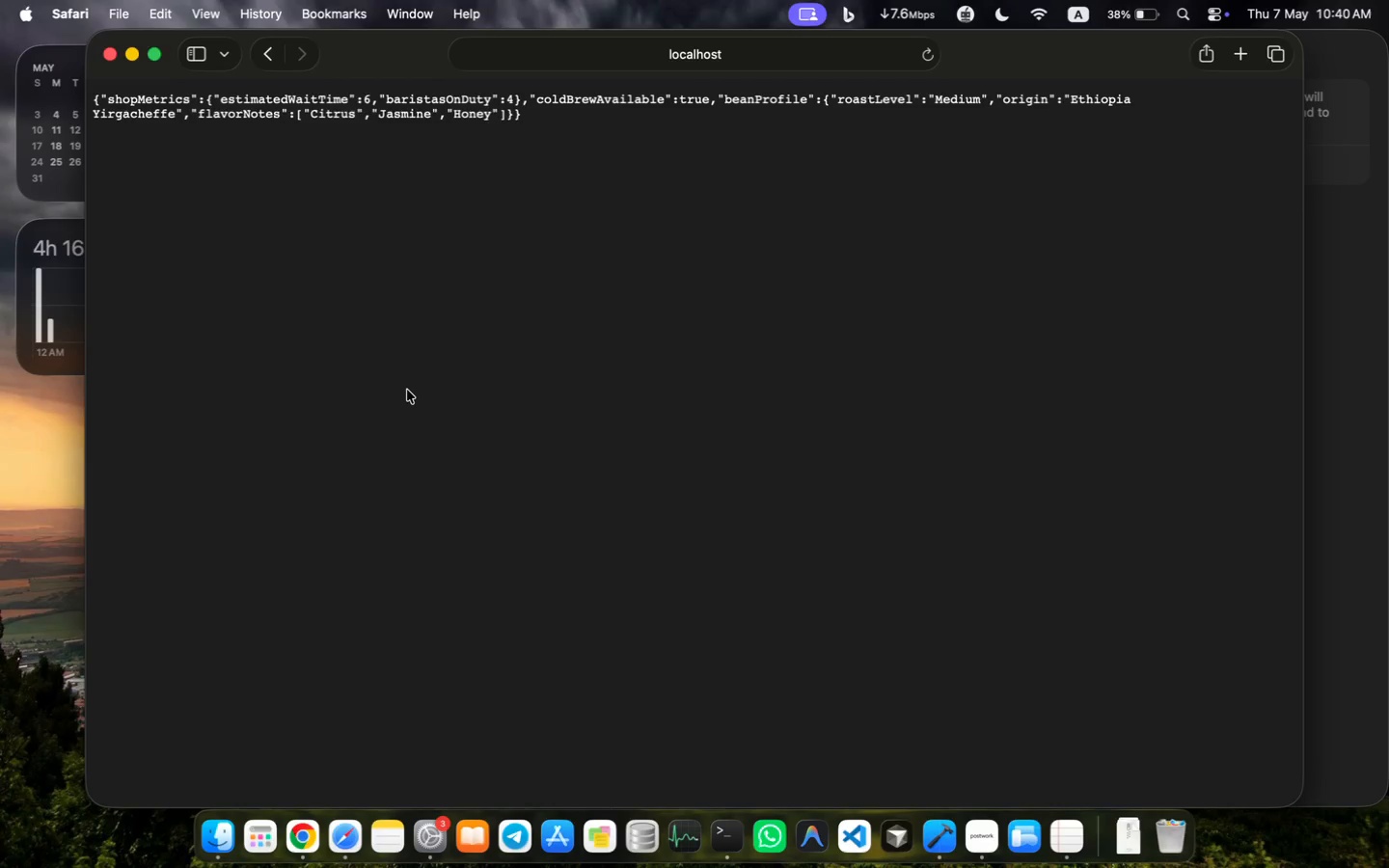 
wait(19.85)
 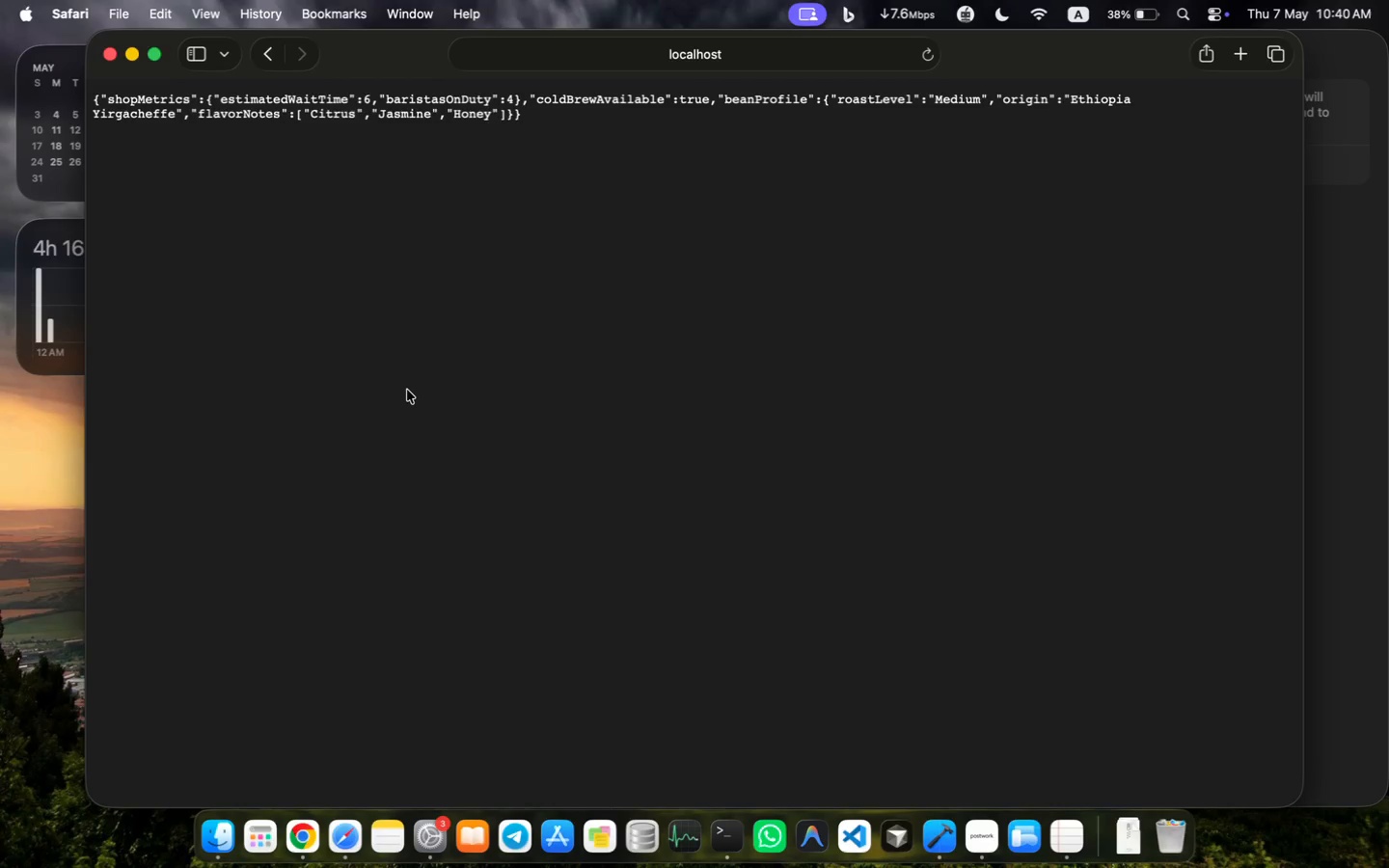 
left_click([1236, 61])